 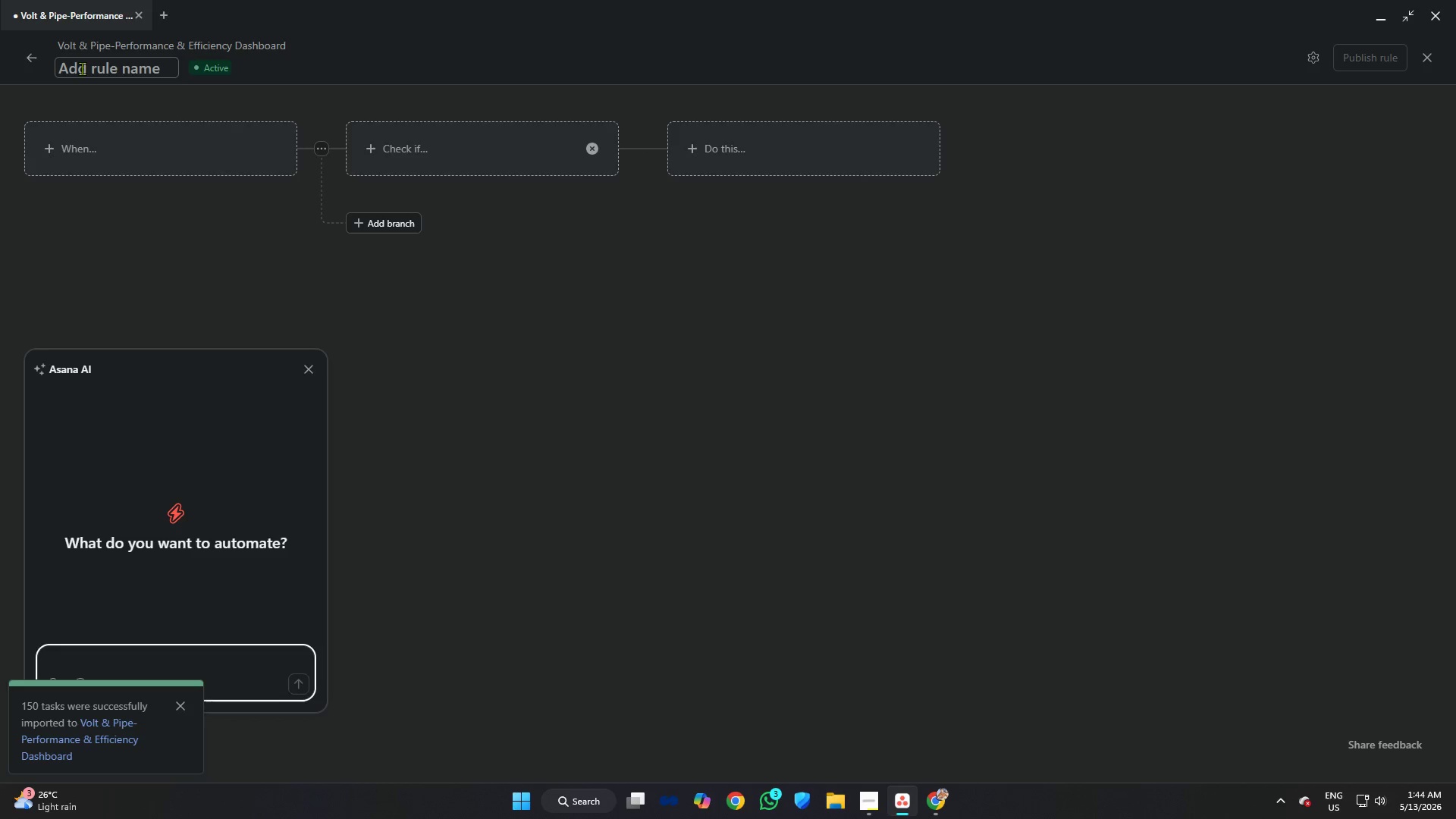 
type(A)
key(Backspace)
type(Automaye)
key(Backspace)
key(Backspace)
 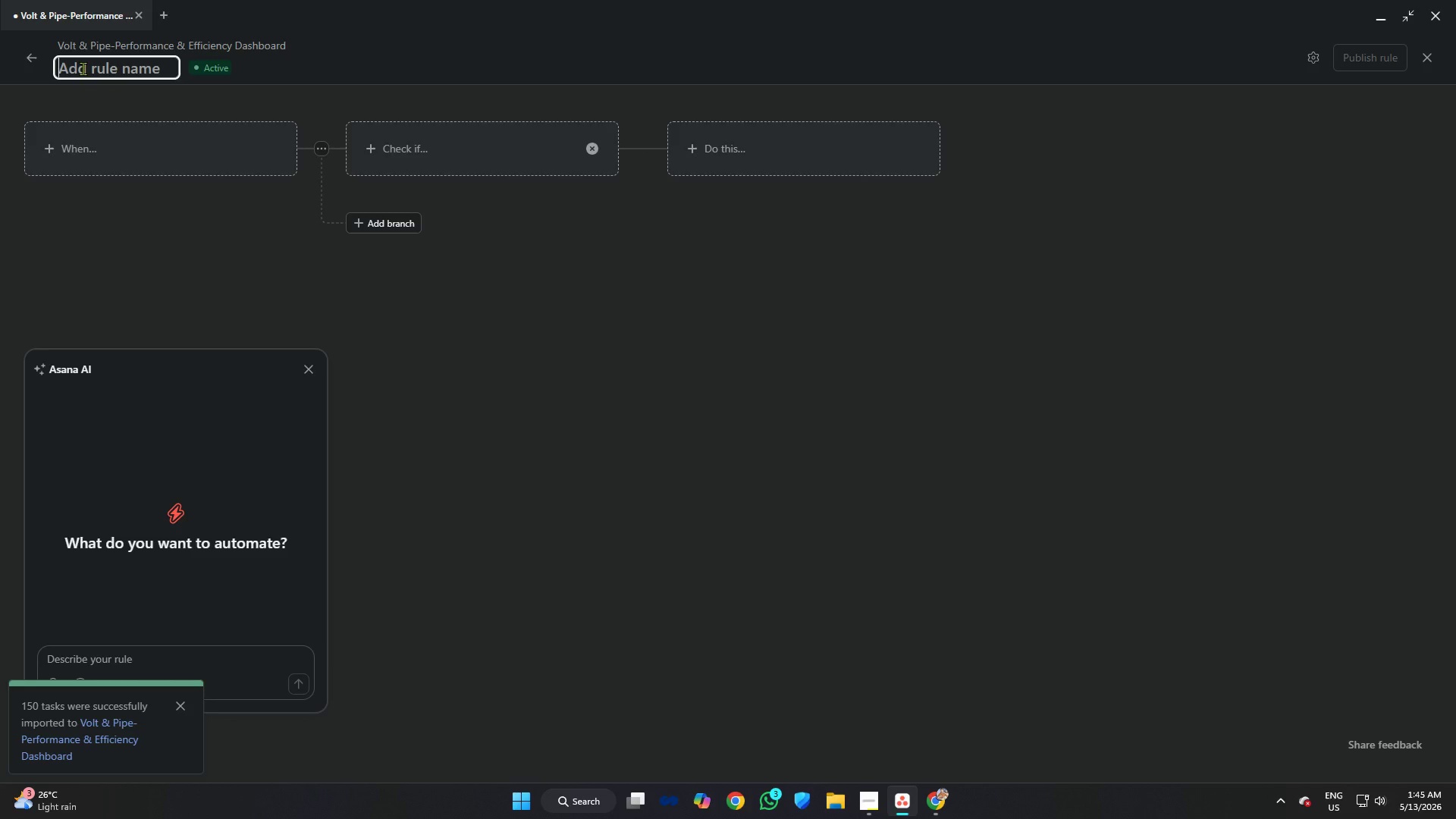 
type(V)
key(Backspace)
type(Callback Statuis)
key(Backspace)
key(Backspace)
key(Backspace)
type(us Logic)
 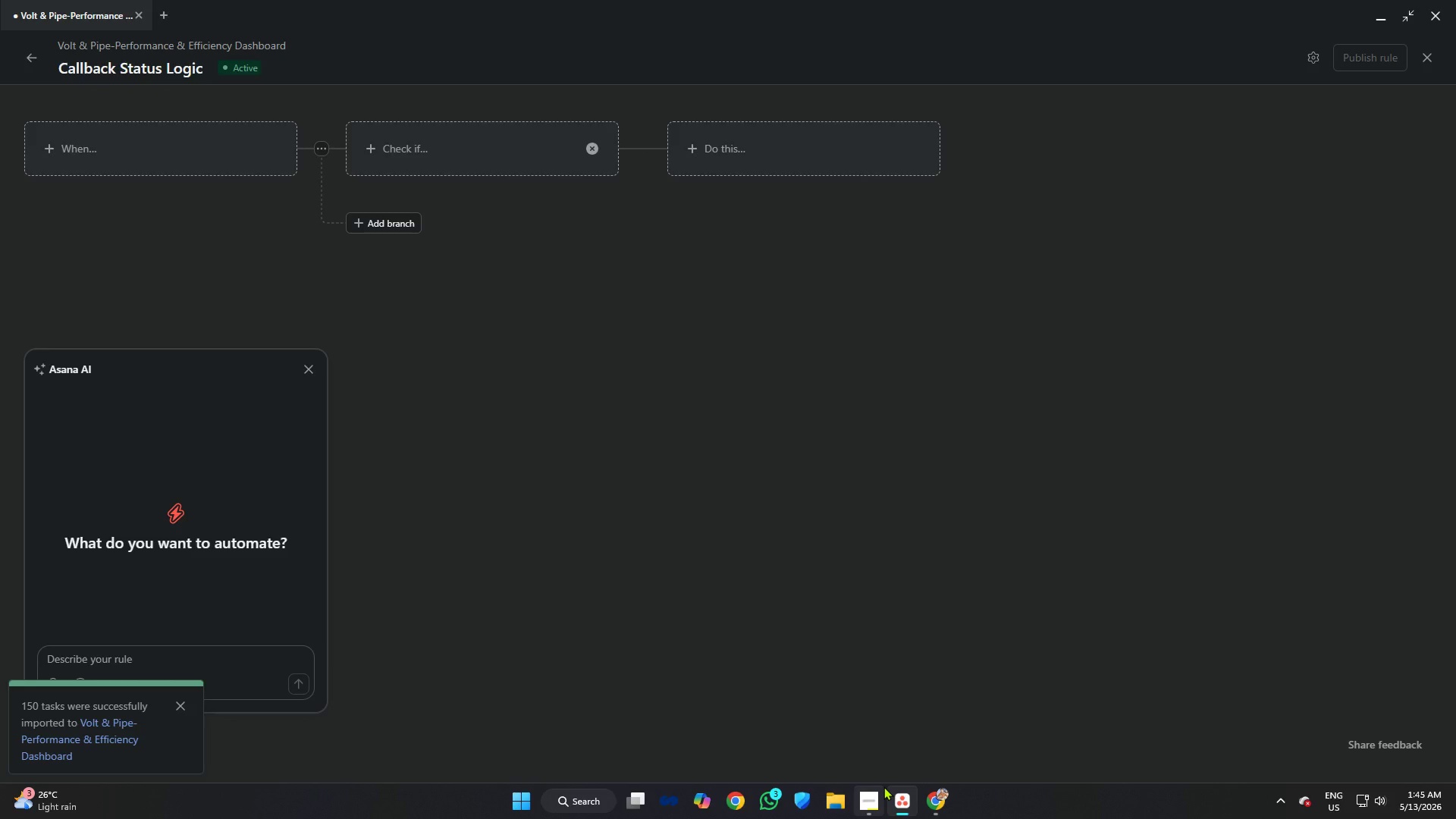 
 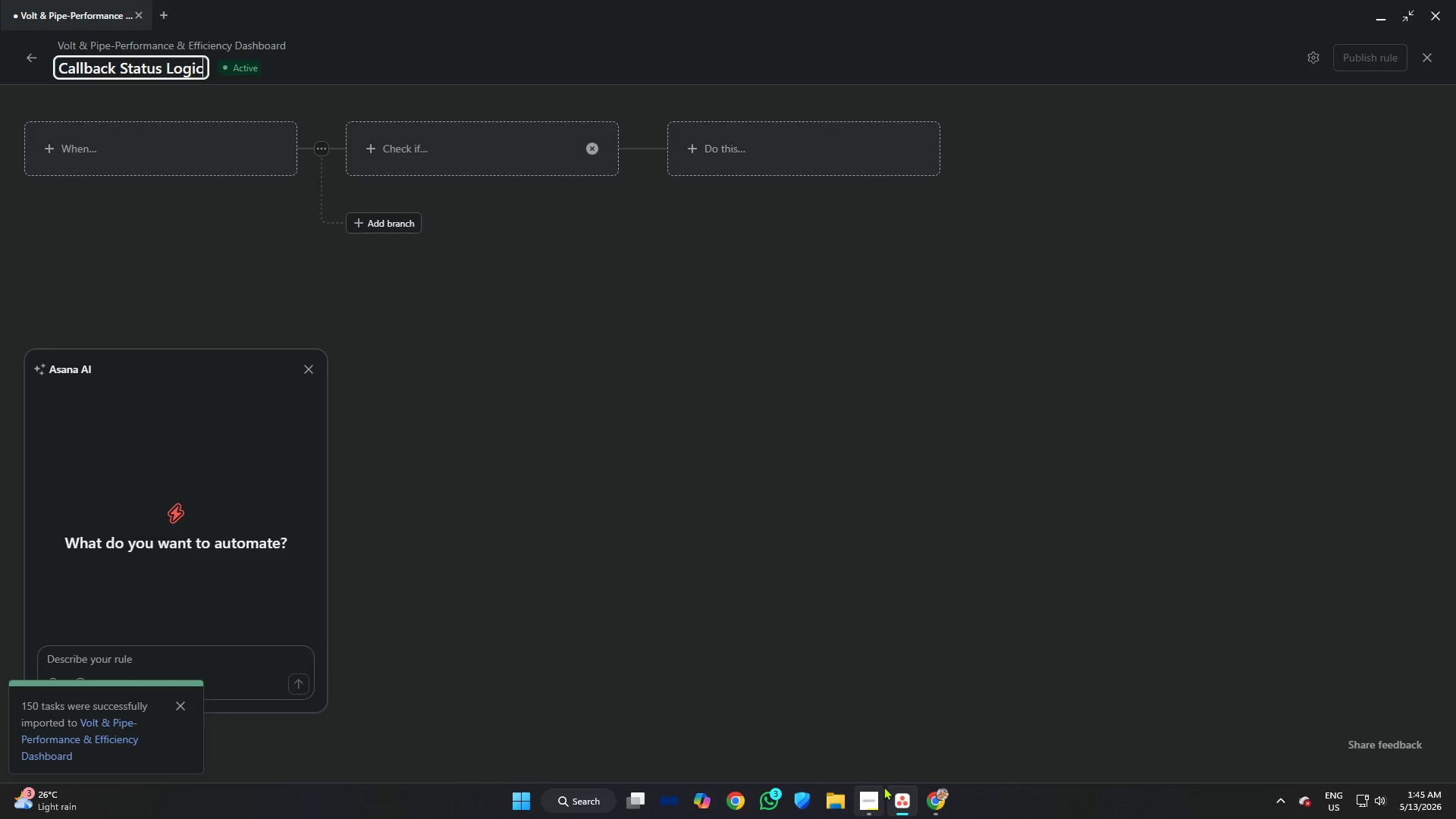 
key(Enter)
 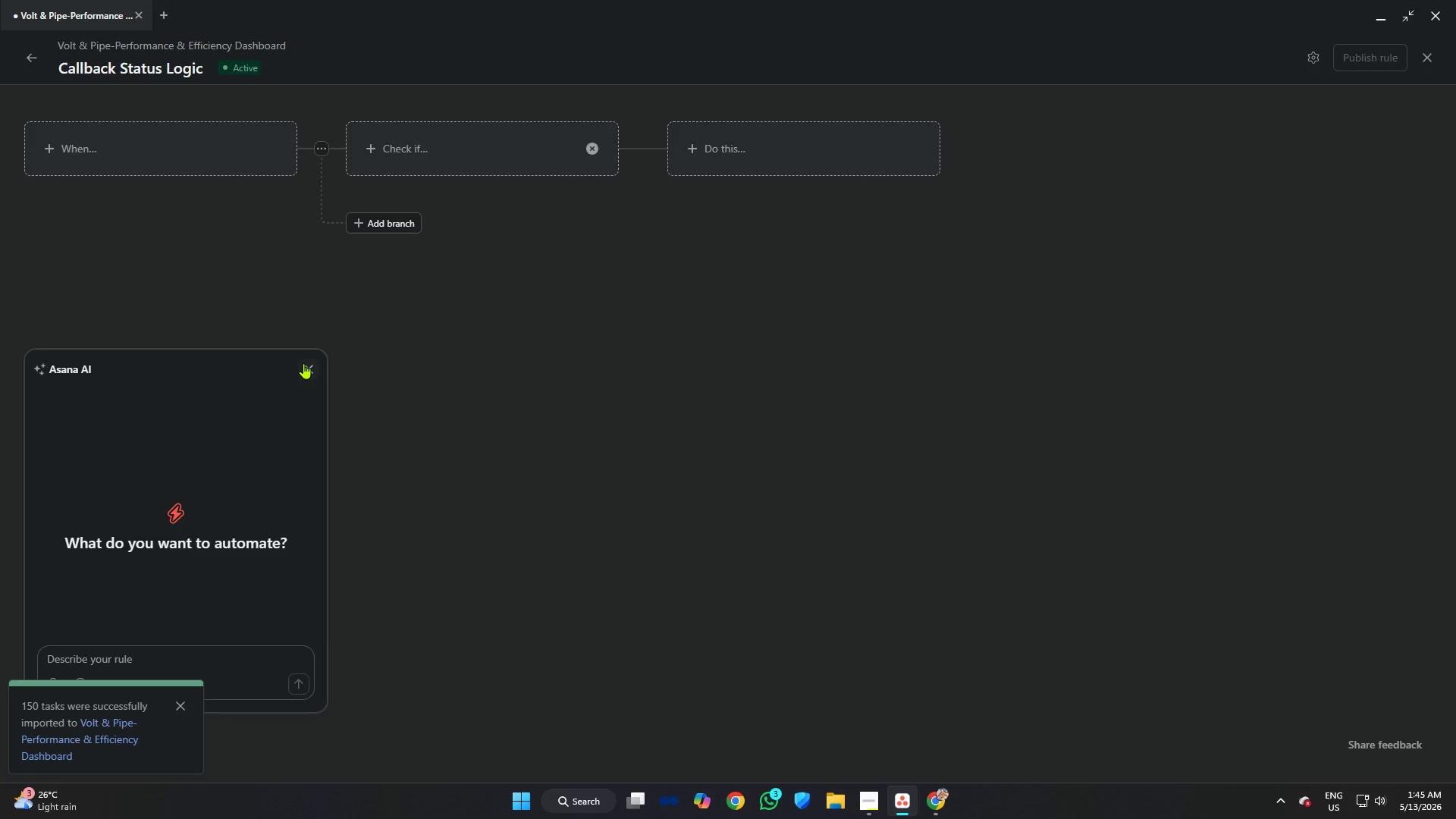 
left_click([301, 362])
 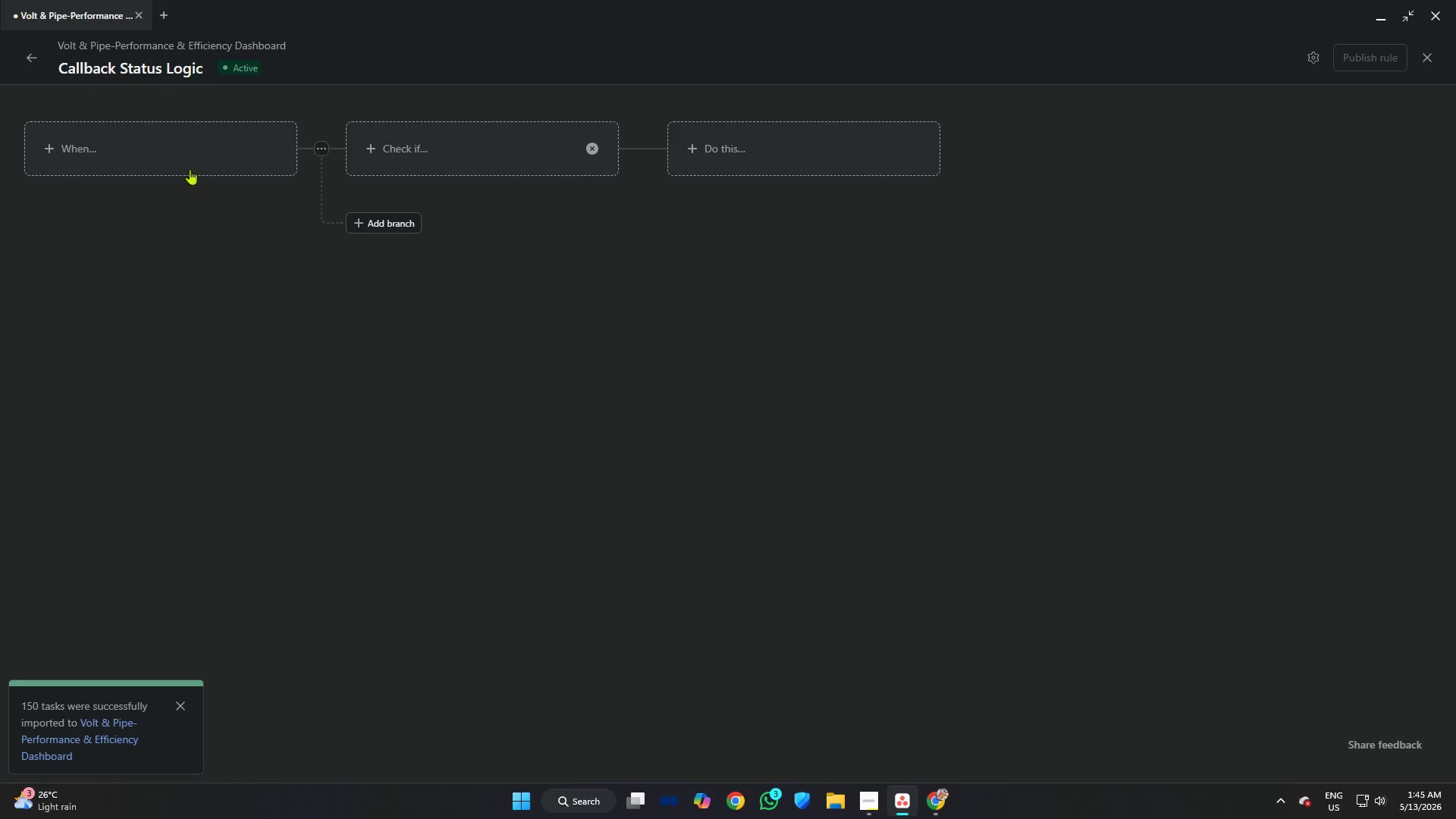 
left_click([180, 140])
 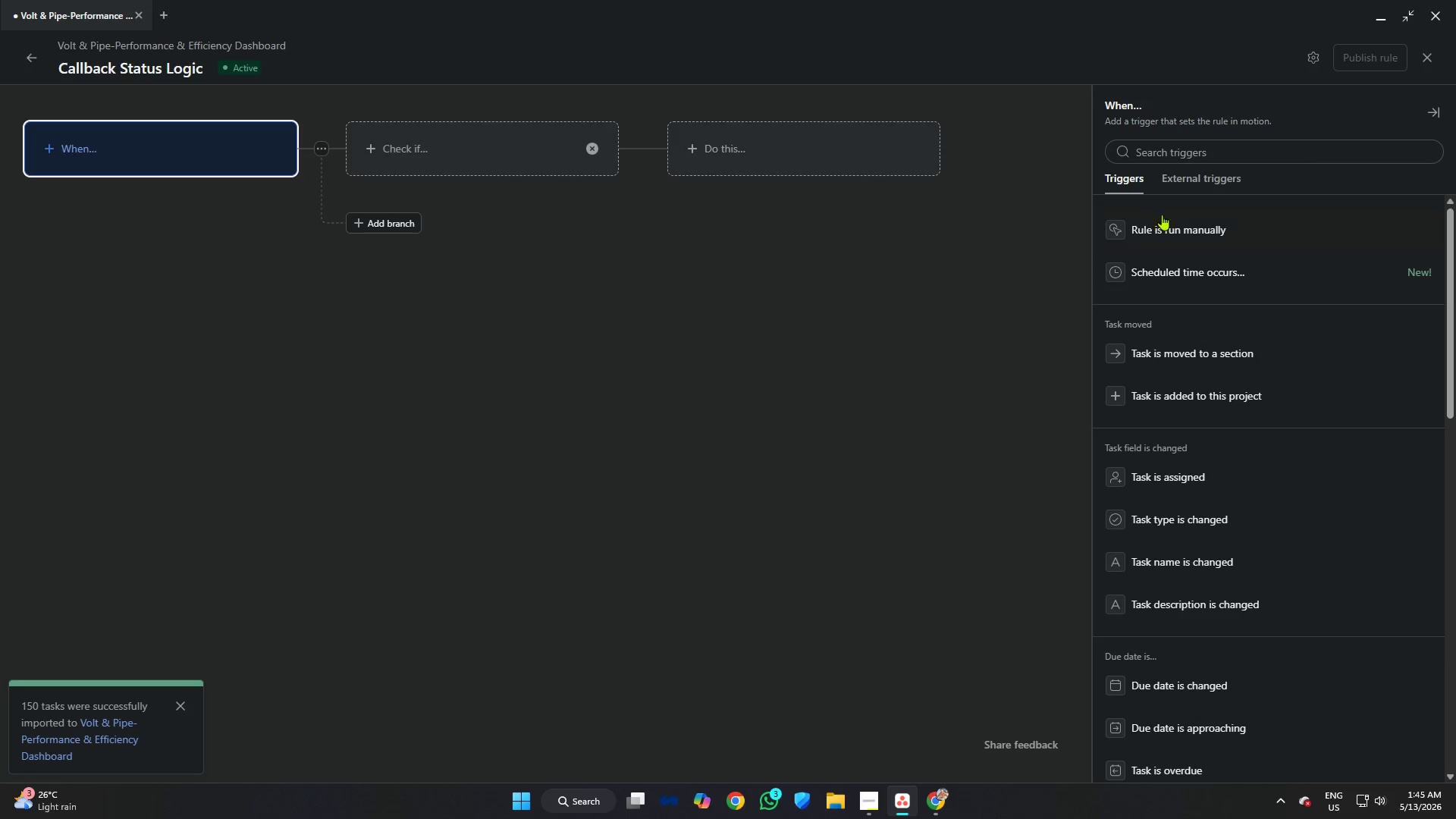 
scroll: coordinate [1170, 292], scroll_direction: down, amount: 14.0
 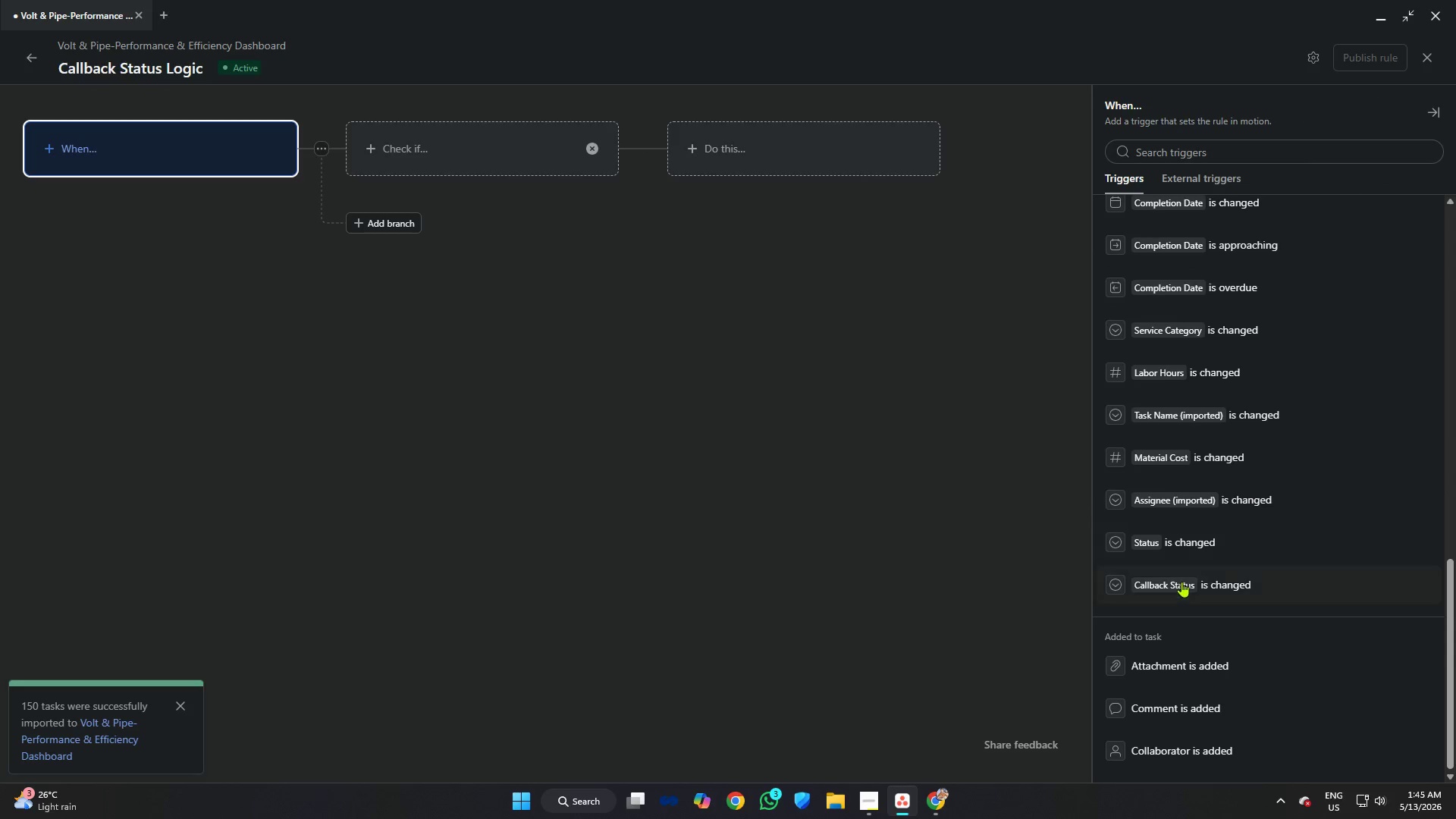 
left_click([1181, 581])
 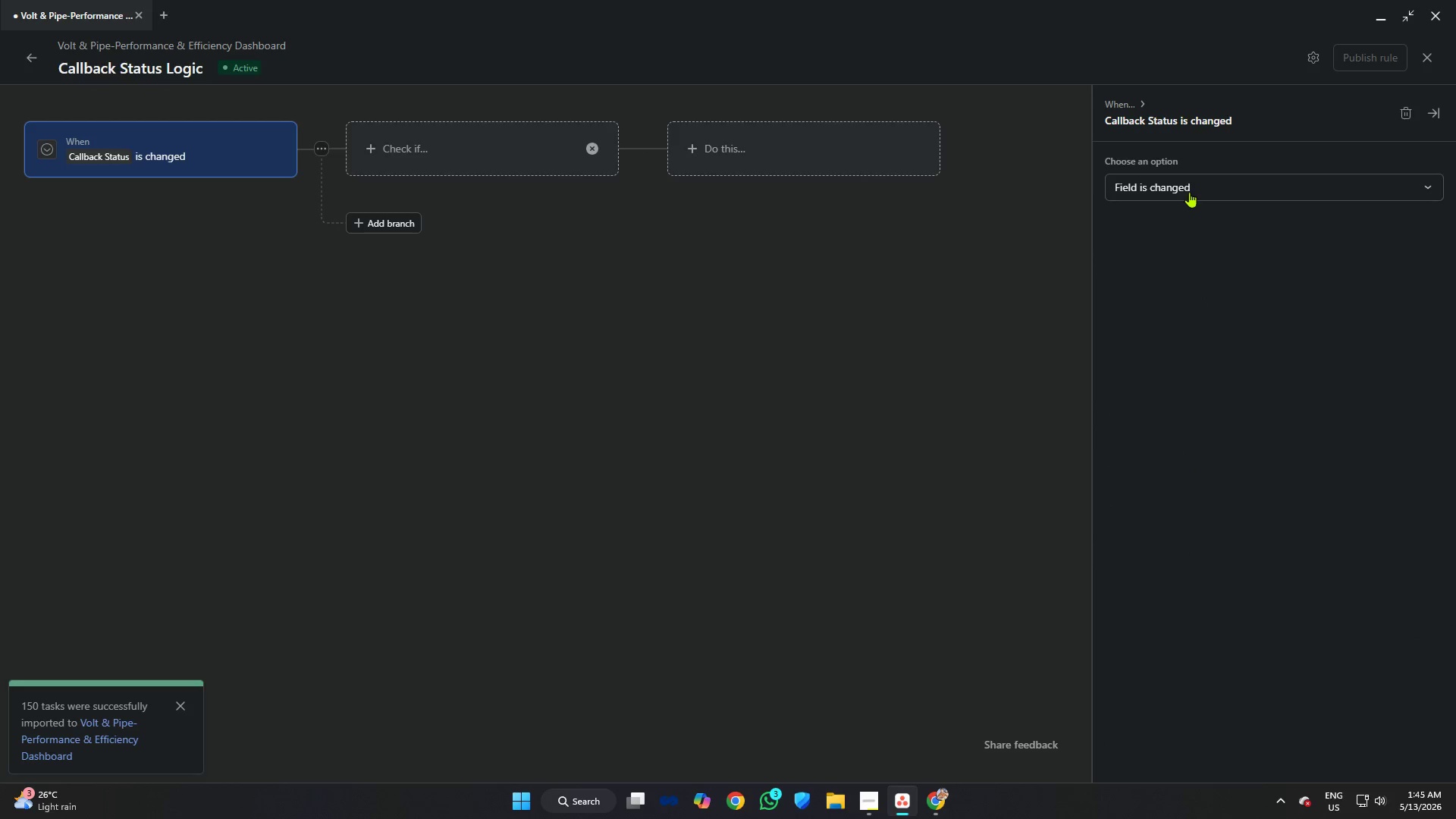 
left_click([1189, 186])
 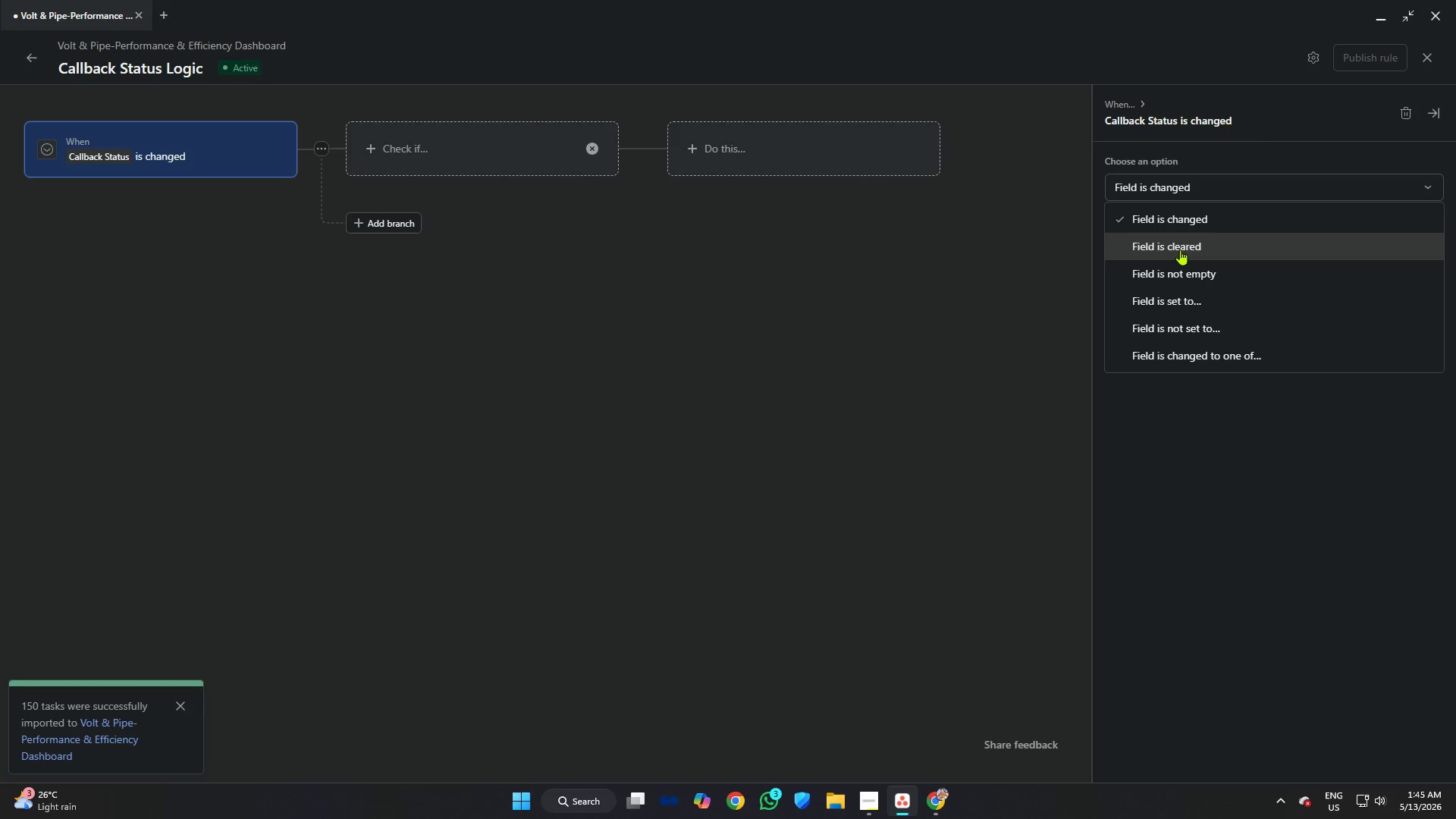 
left_click([1189, 215])
 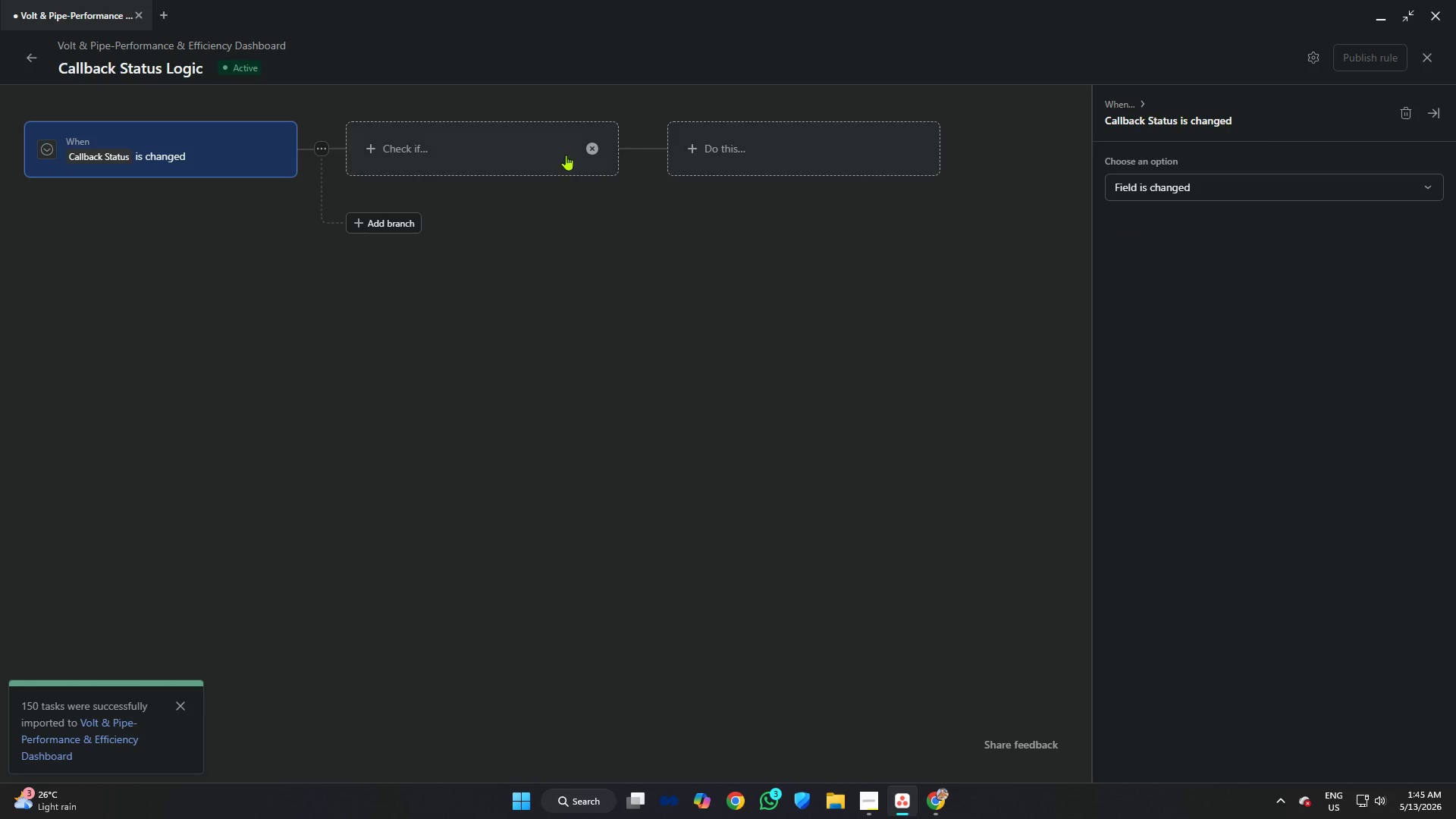 
left_click([510, 142])
 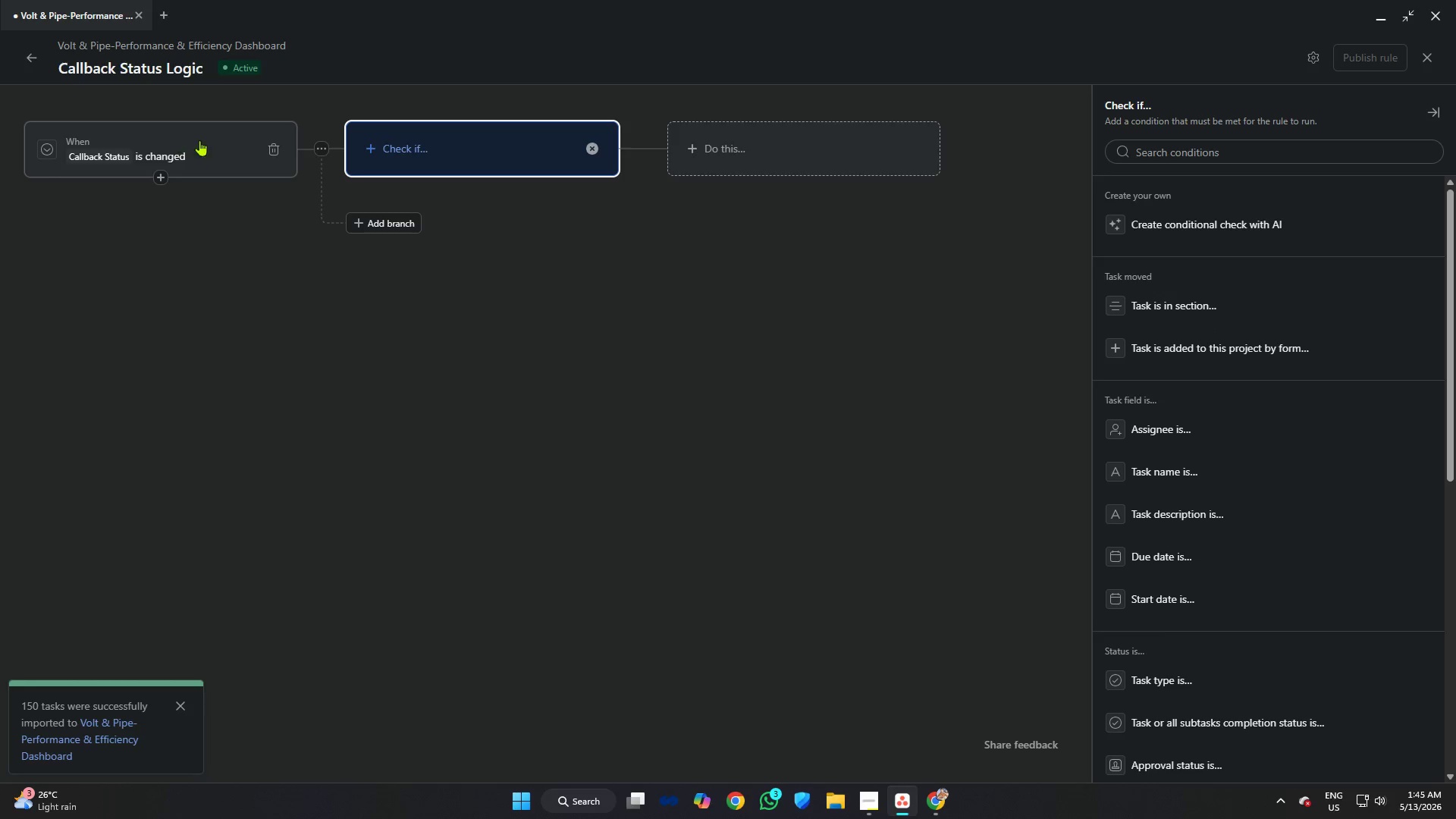 
scroll: coordinate [1369, 286], scroll_direction: down, amount: 10.0
 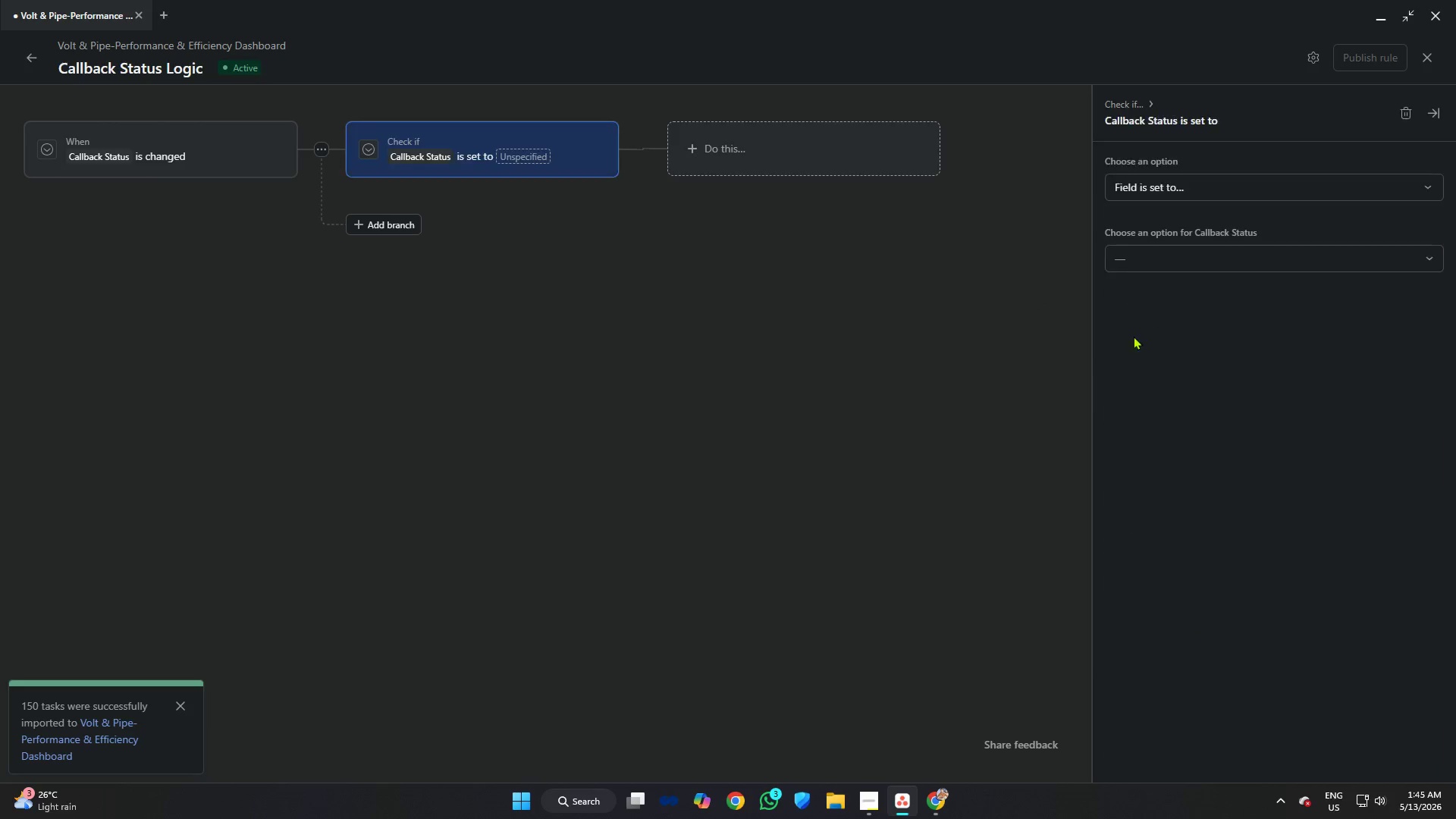 
left_click([1145, 257])
 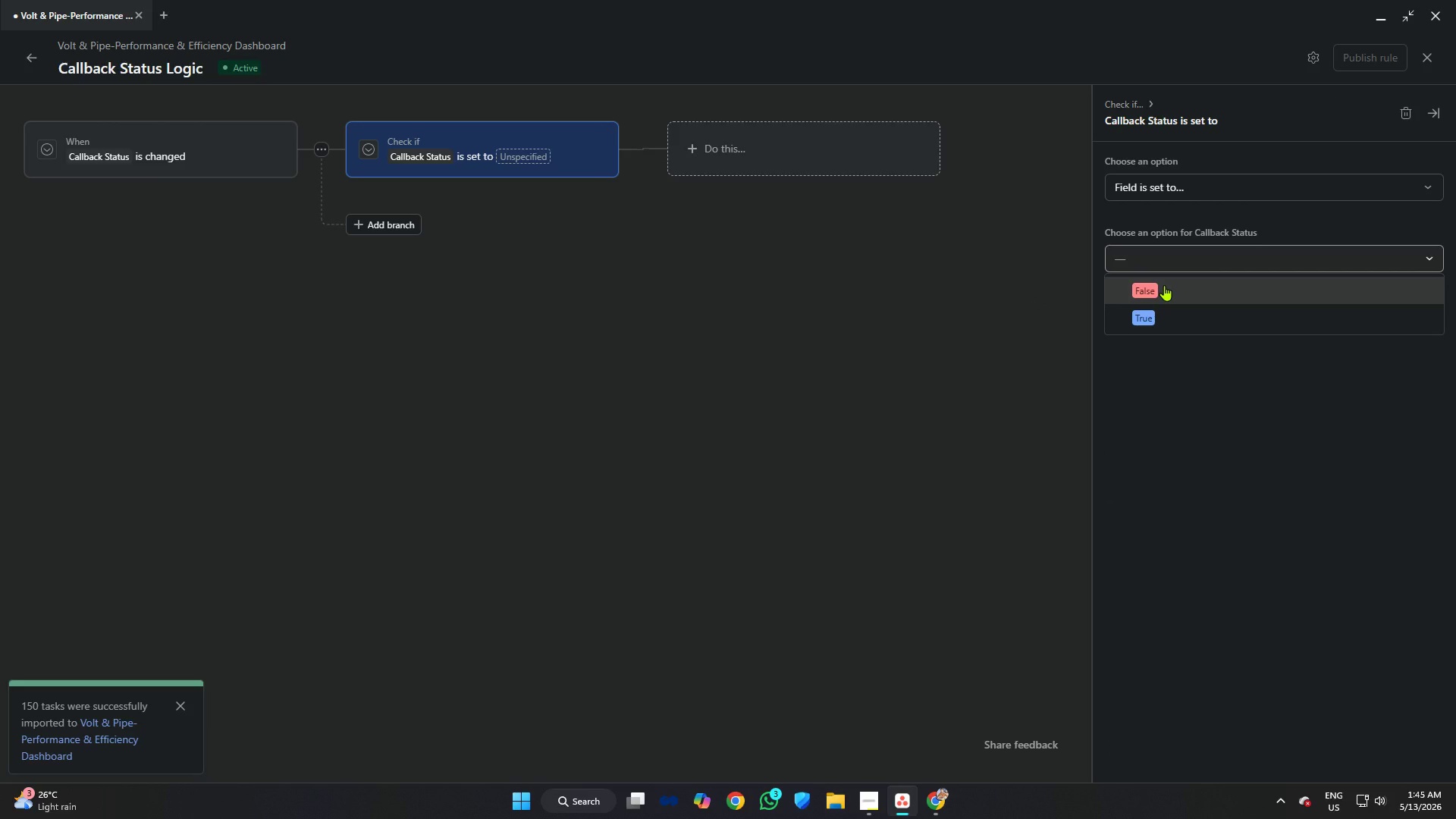 
left_click([1164, 285])
 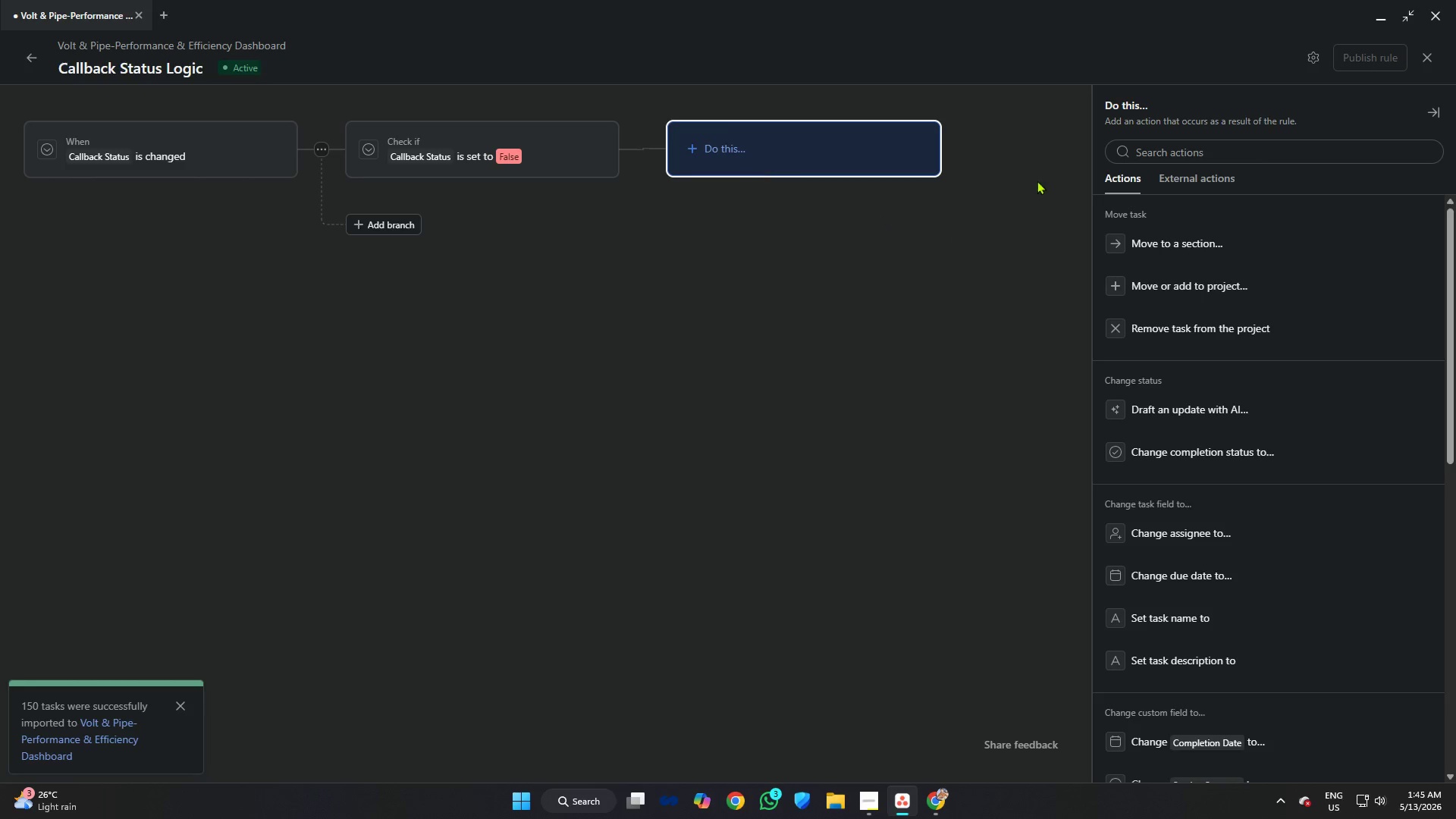 
left_click([1249, 250])
 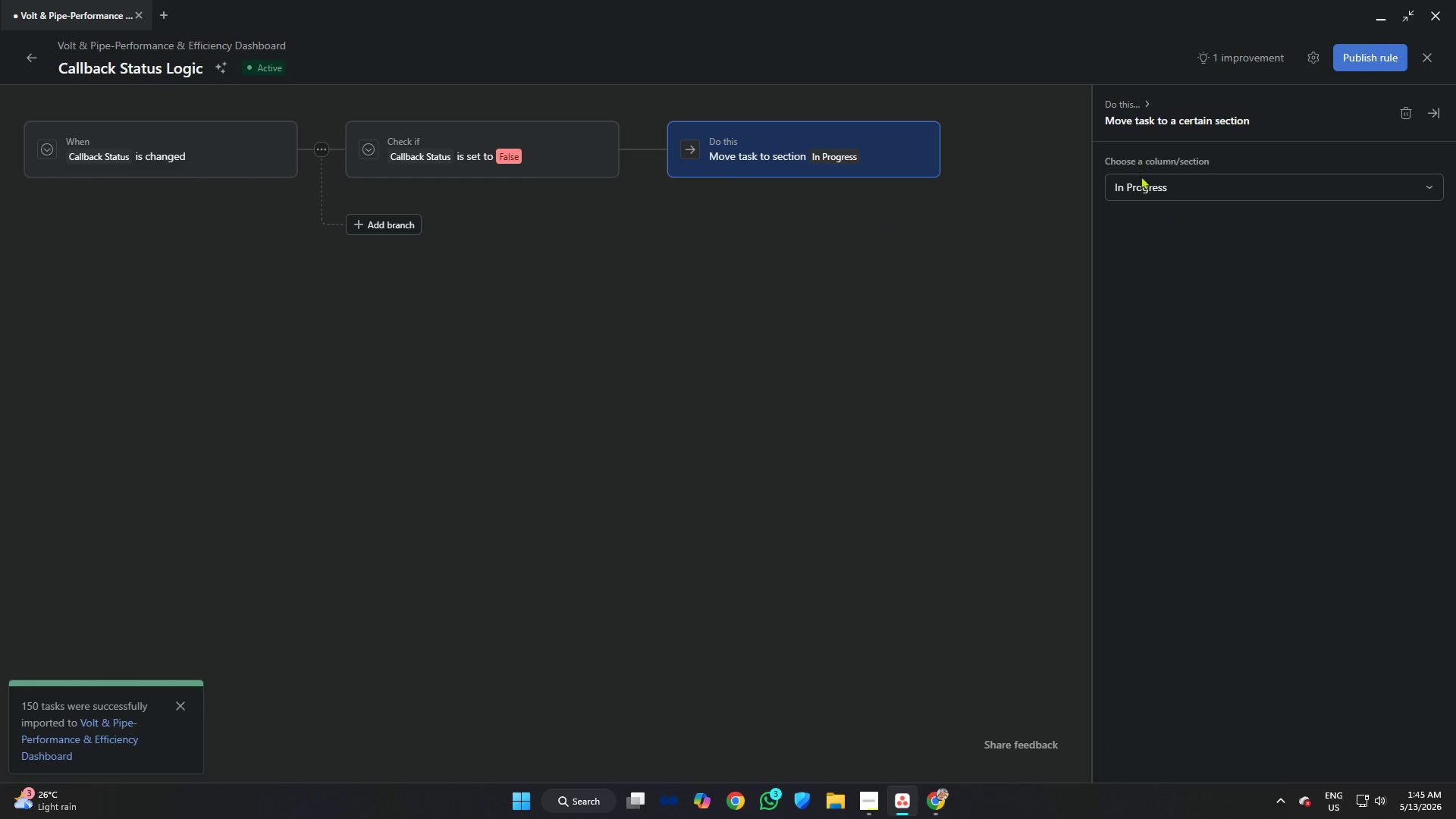 
double_click([1141, 180])
 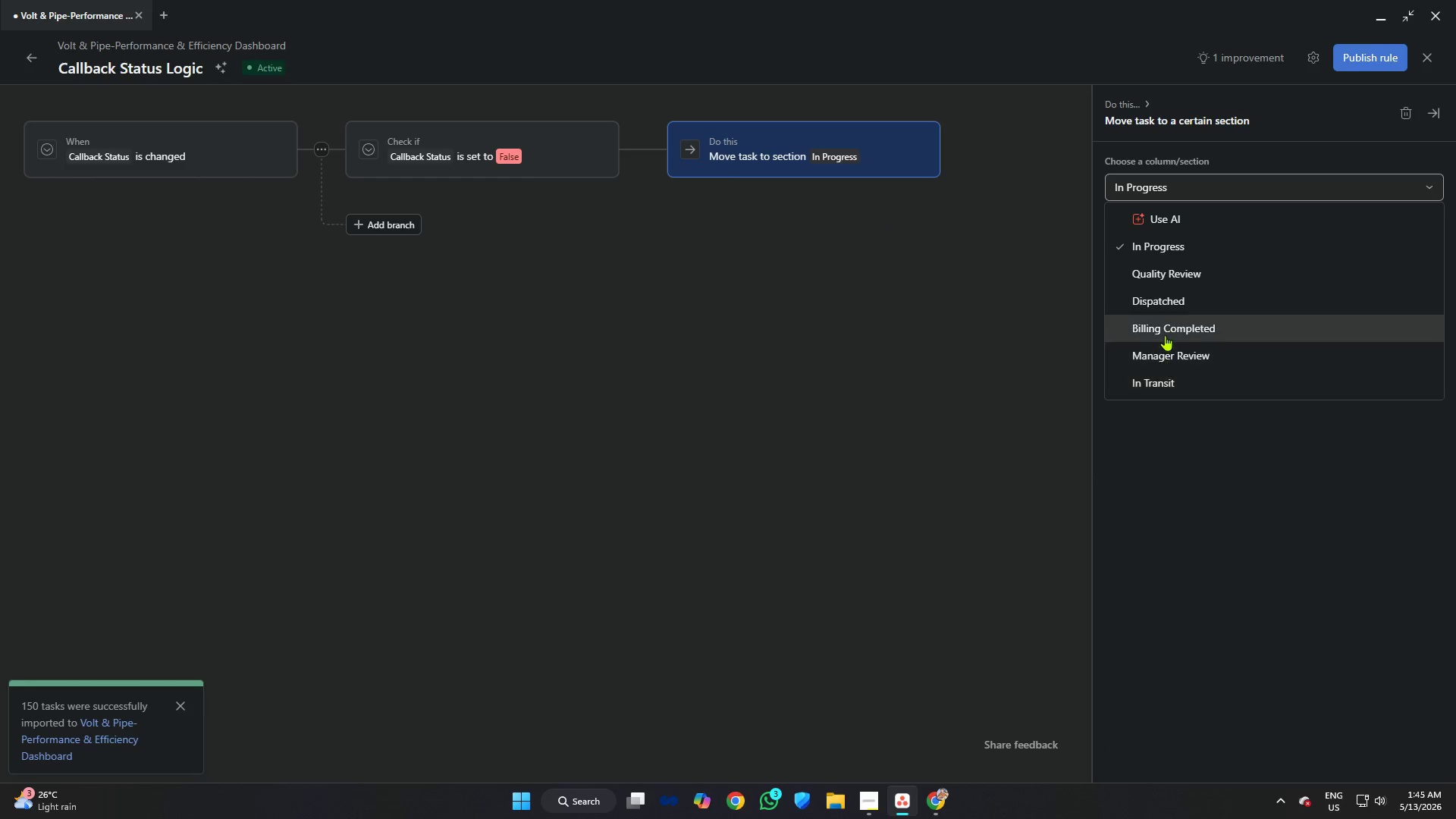 
left_click([1165, 358])
 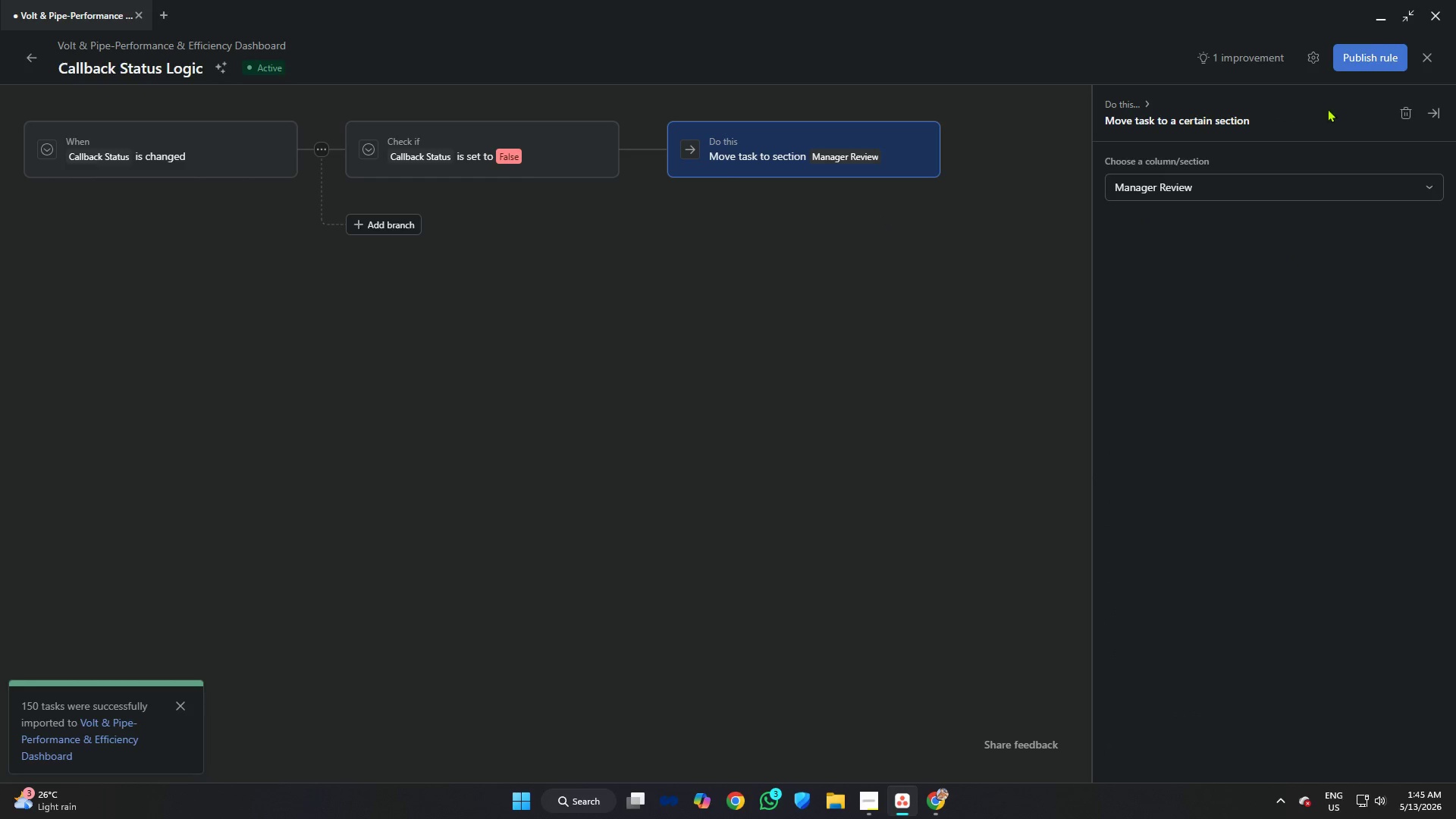 
left_click([1367, 58])
 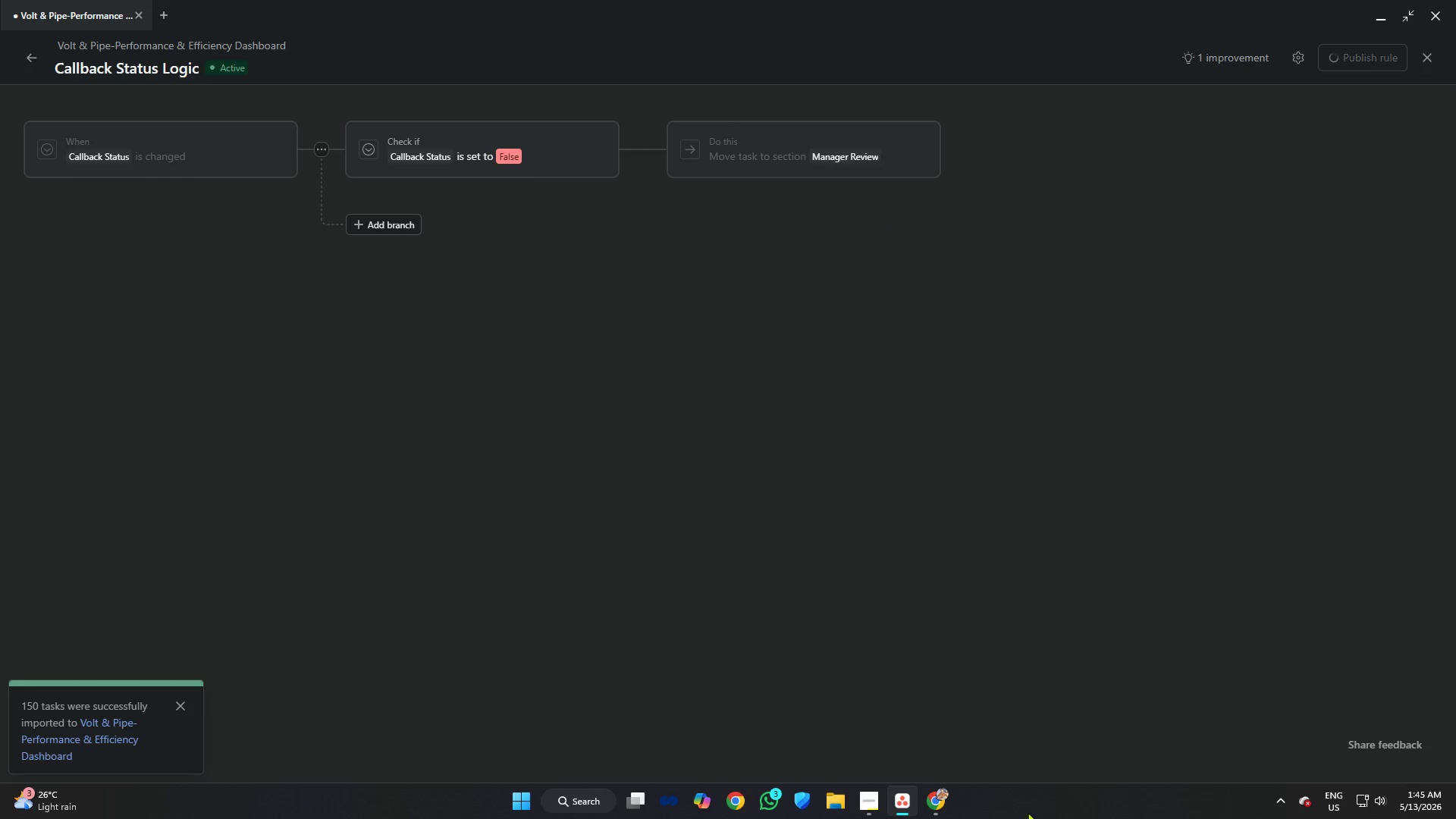 
left_click([863, 805])